 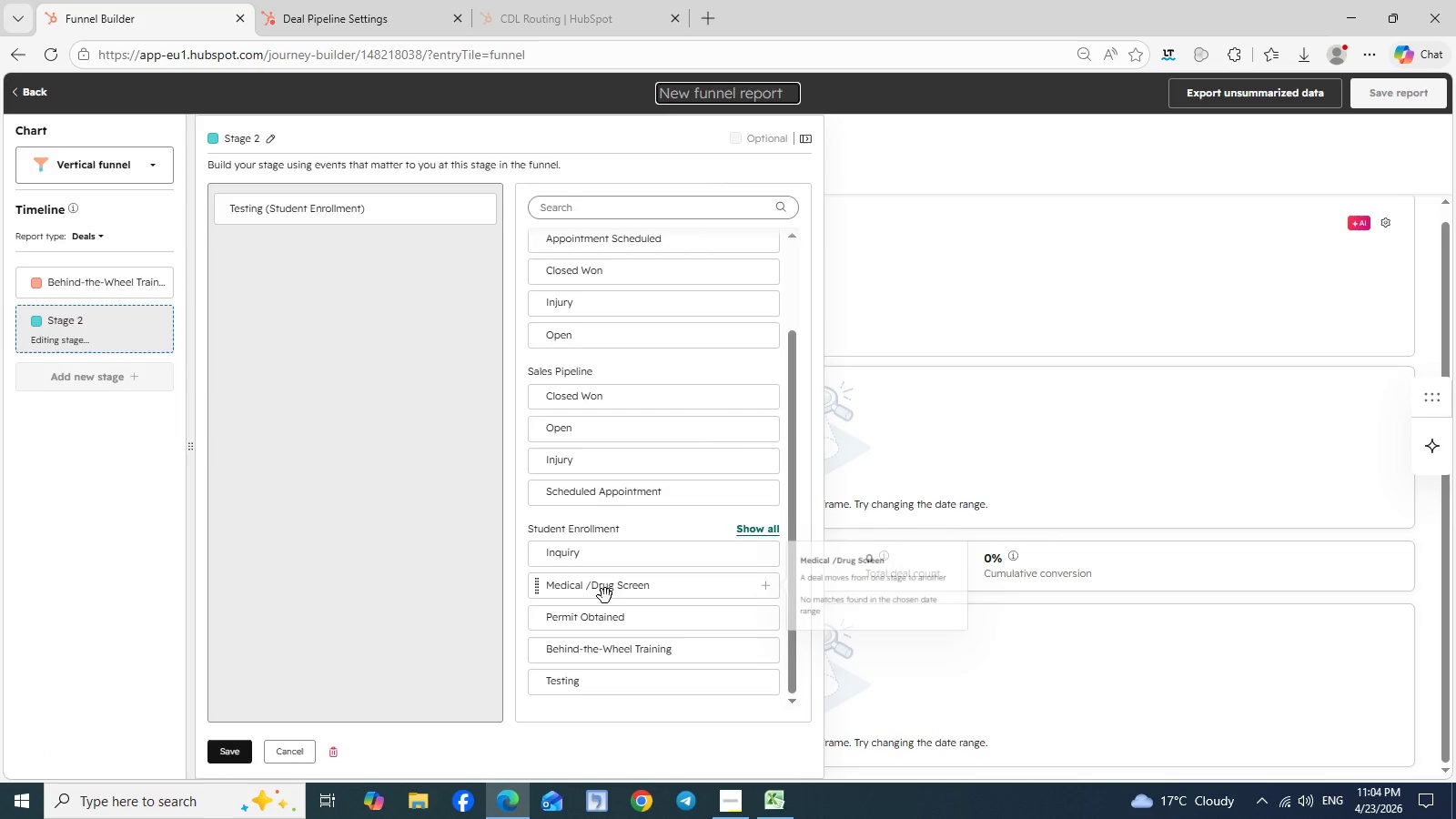 
scroll: coordinate [607, 669], scroll_direction: down, amount: 1.0
 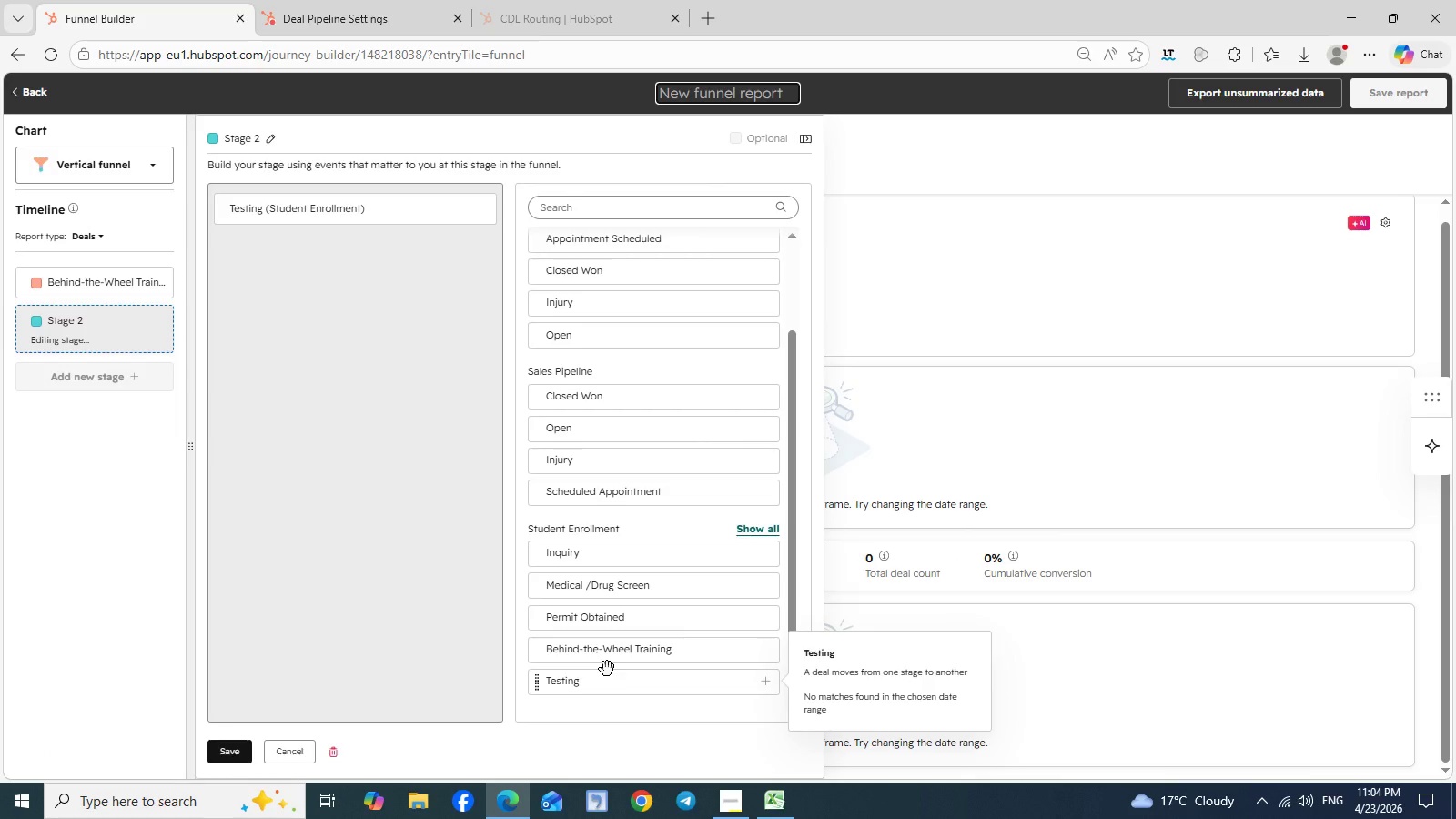 
wait(5.35)
 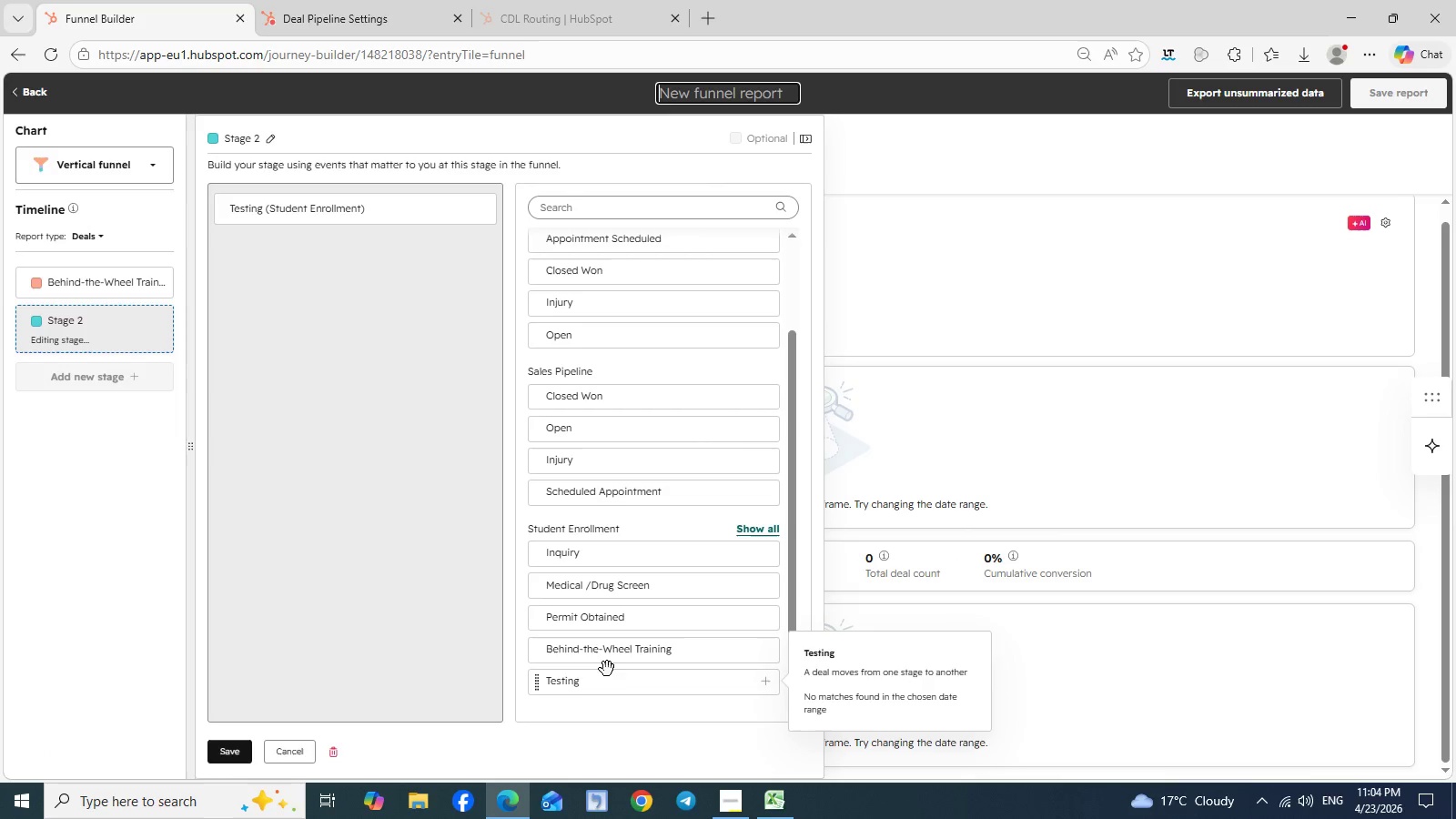 
mouse_move([728, 784])
 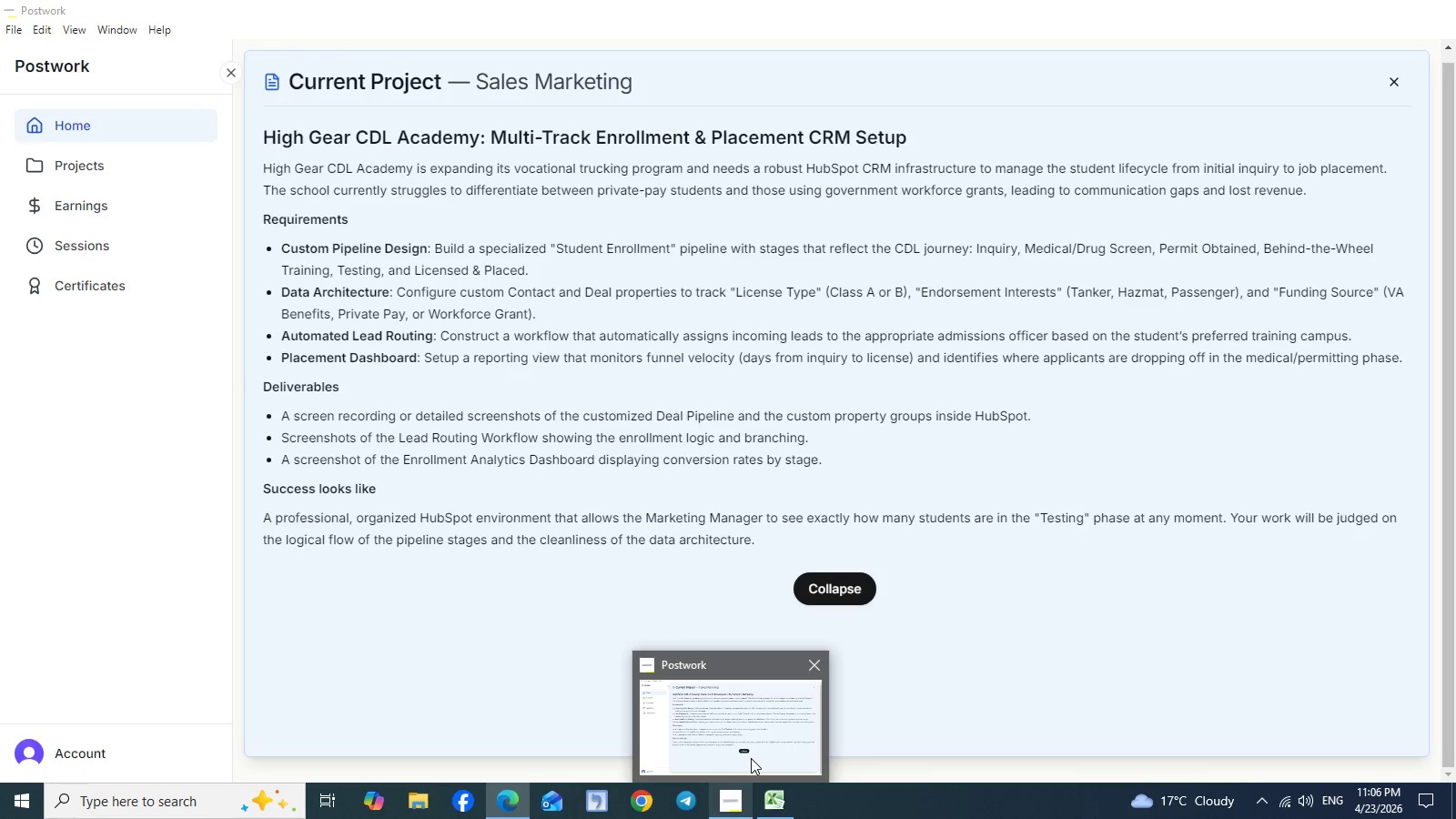 
wait(141.25)
 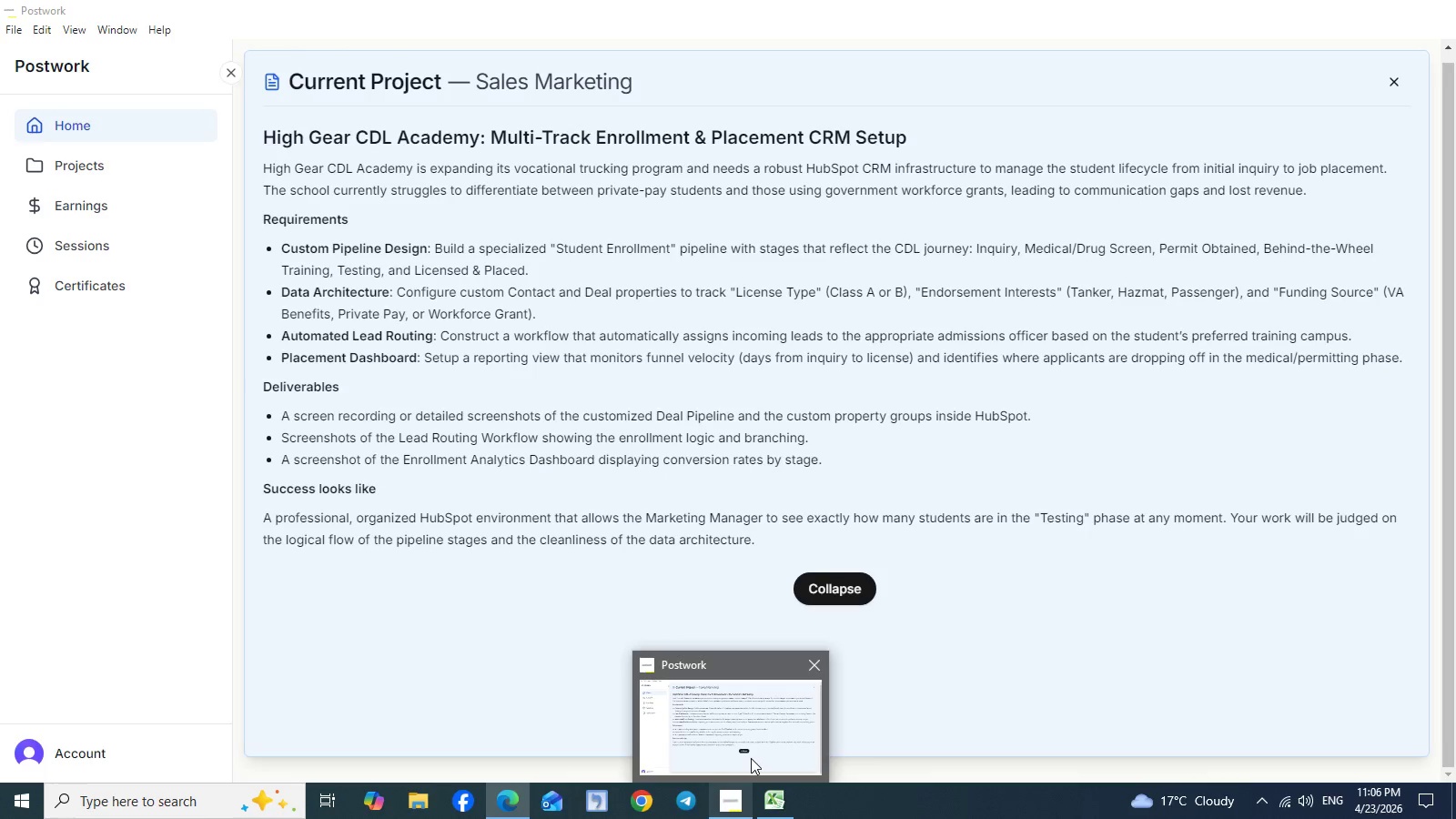 
left_click([516, 805])